 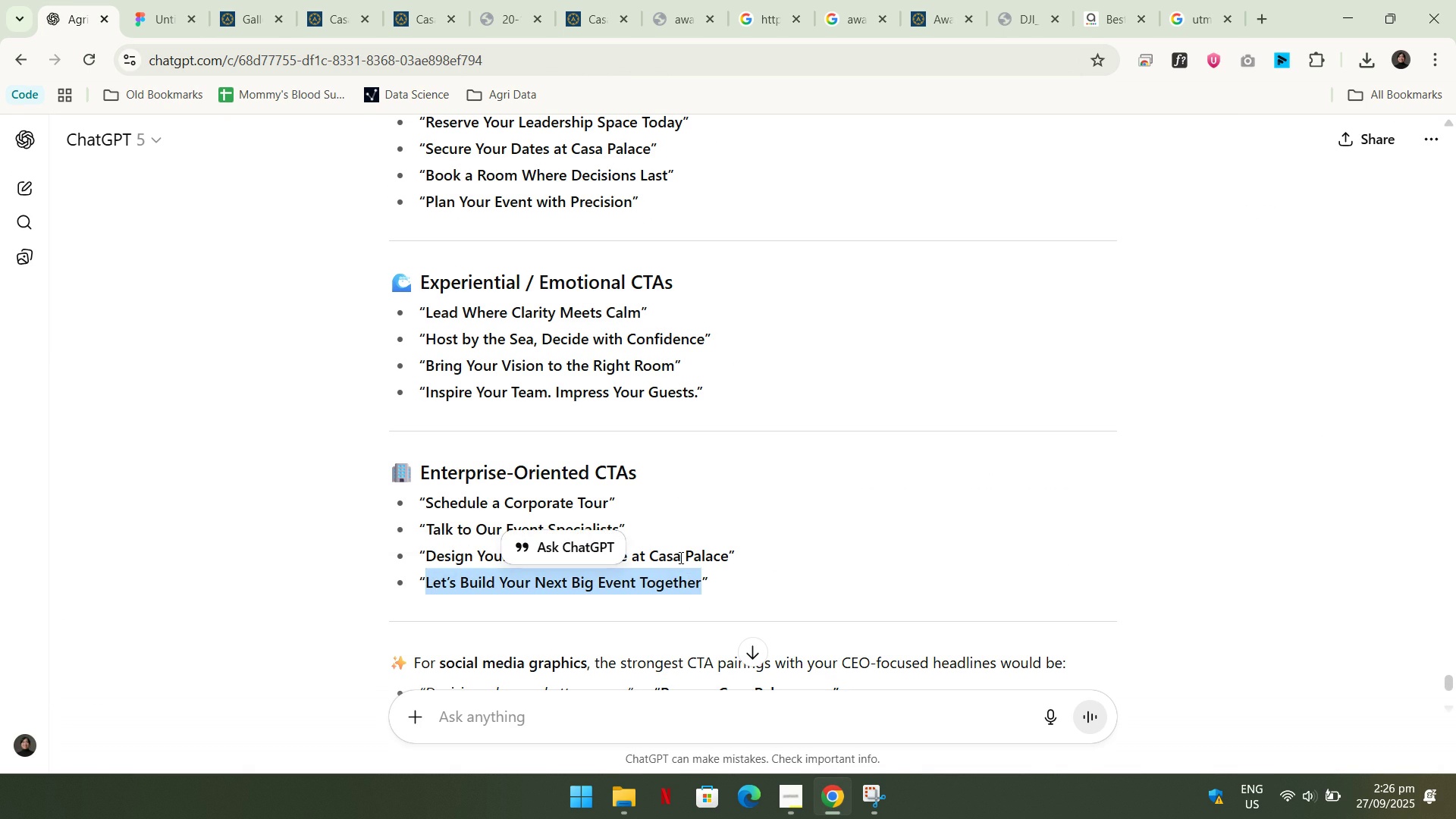 
key(Control+ControlLeft)
 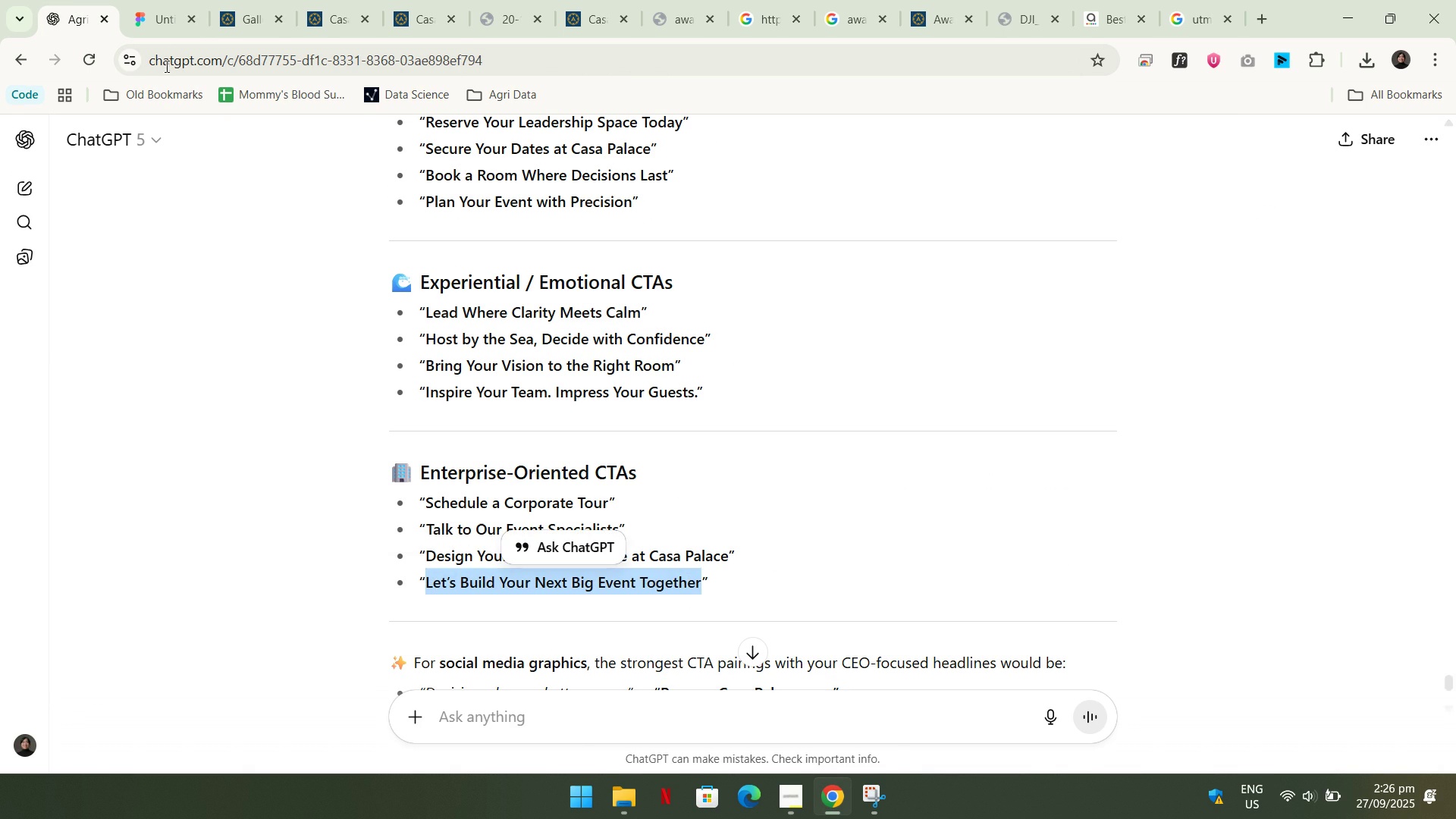 
key(Control+C)
 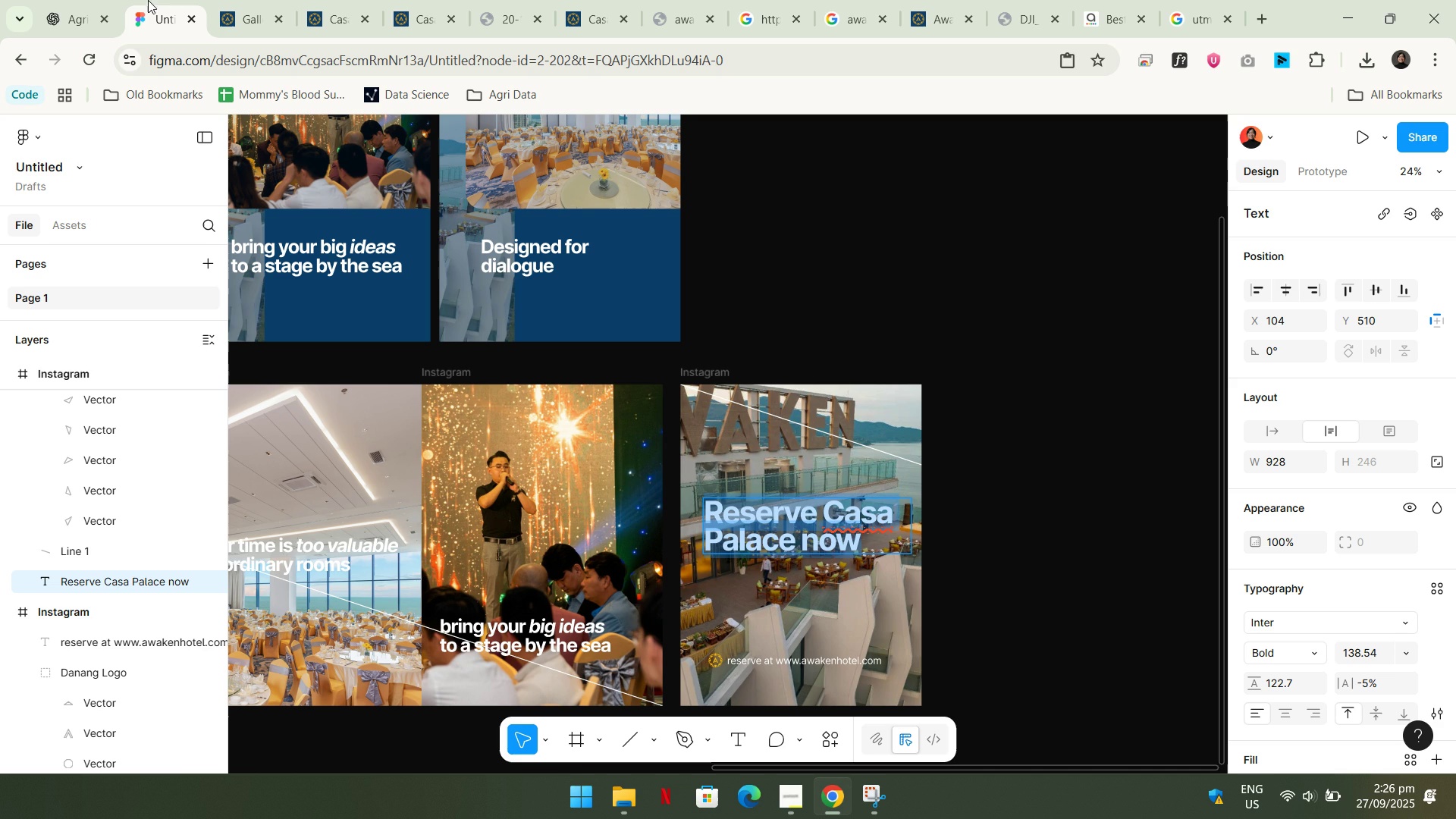 
left_click([148, 0])
 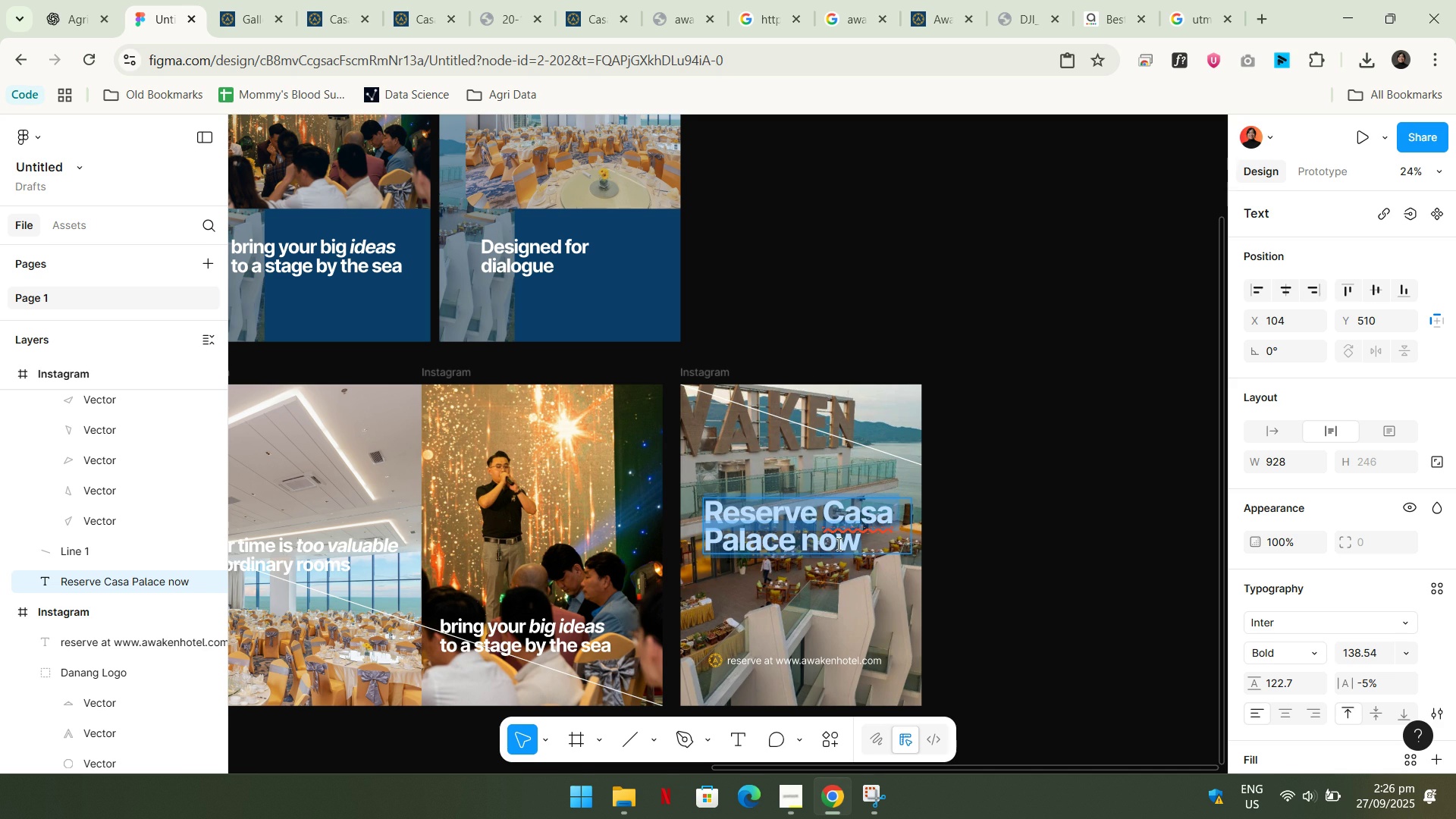 
key(Control+Shift+ShiftLeft)
 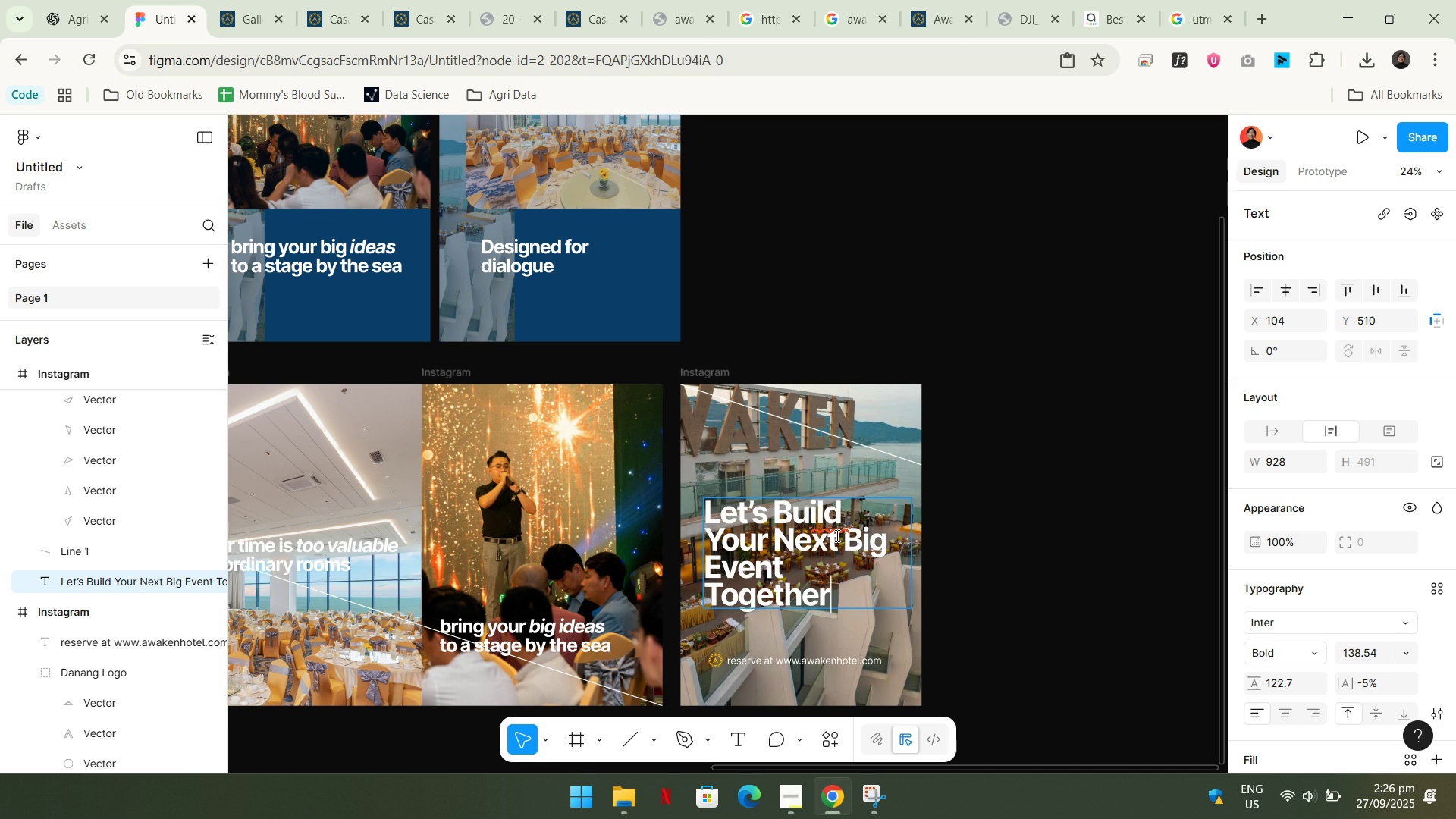 
key(Control+ControlLeft)
 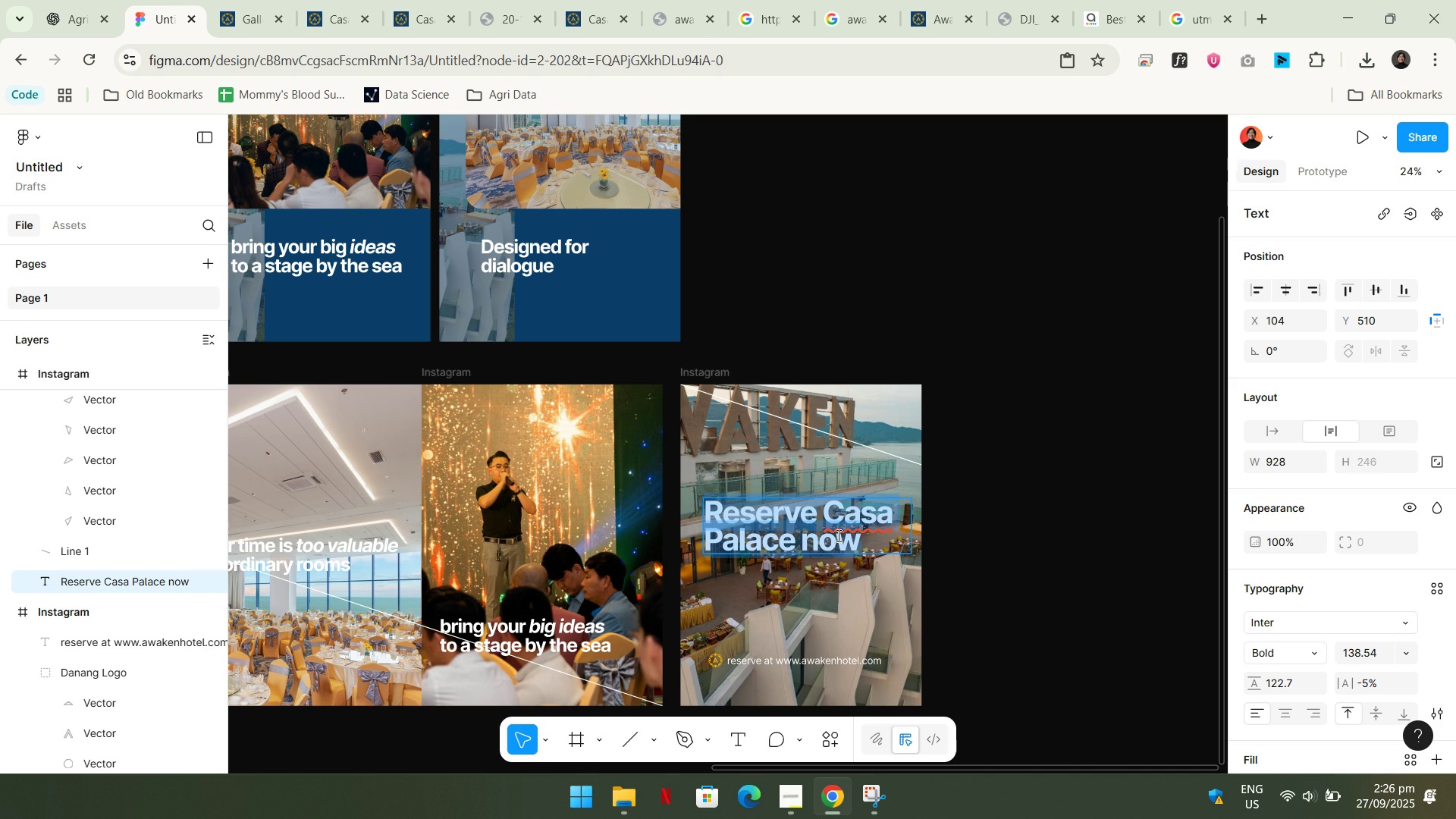 
key(Control+Shift+V)
 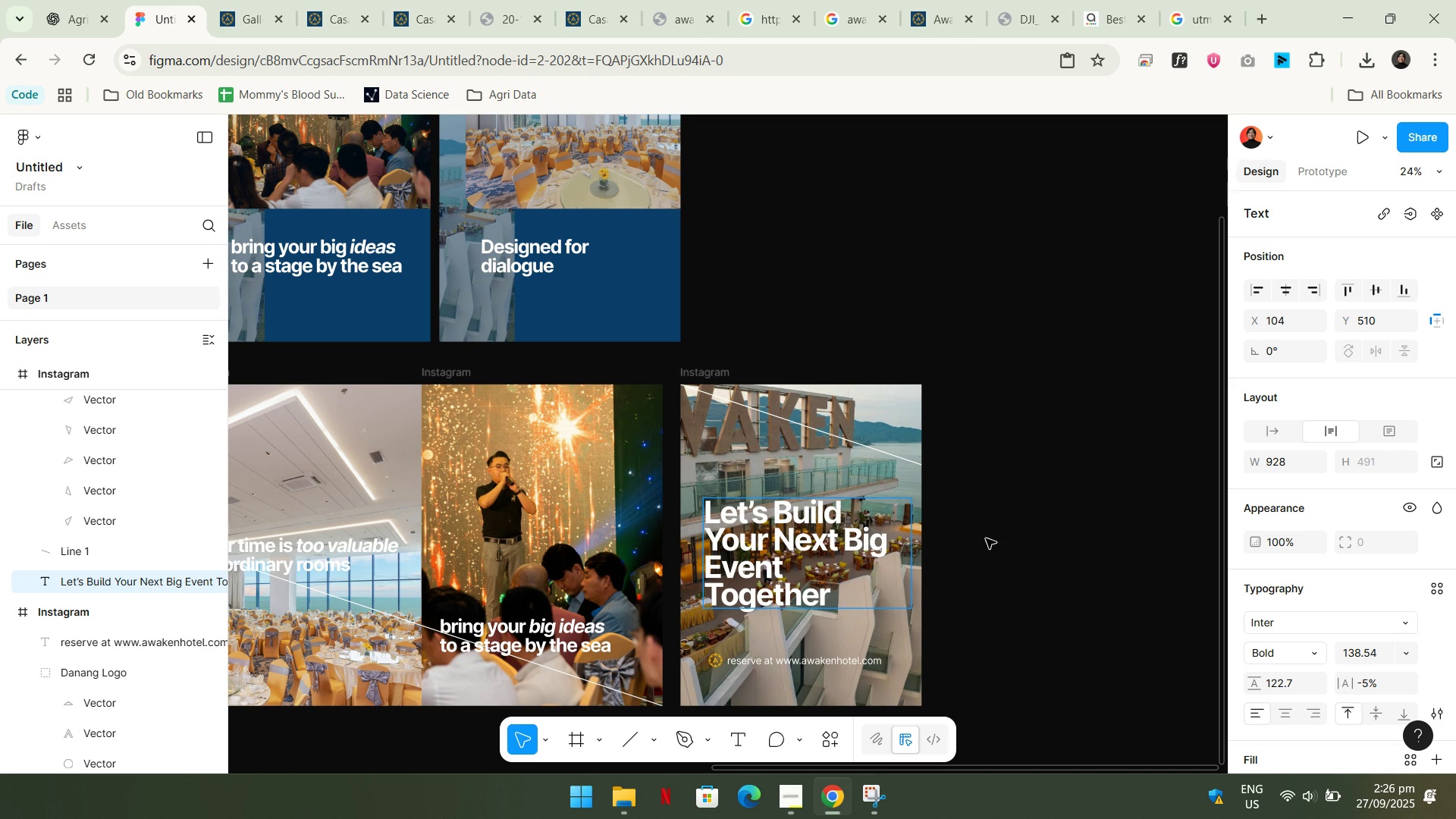 
key(Control+ControlLeft)
 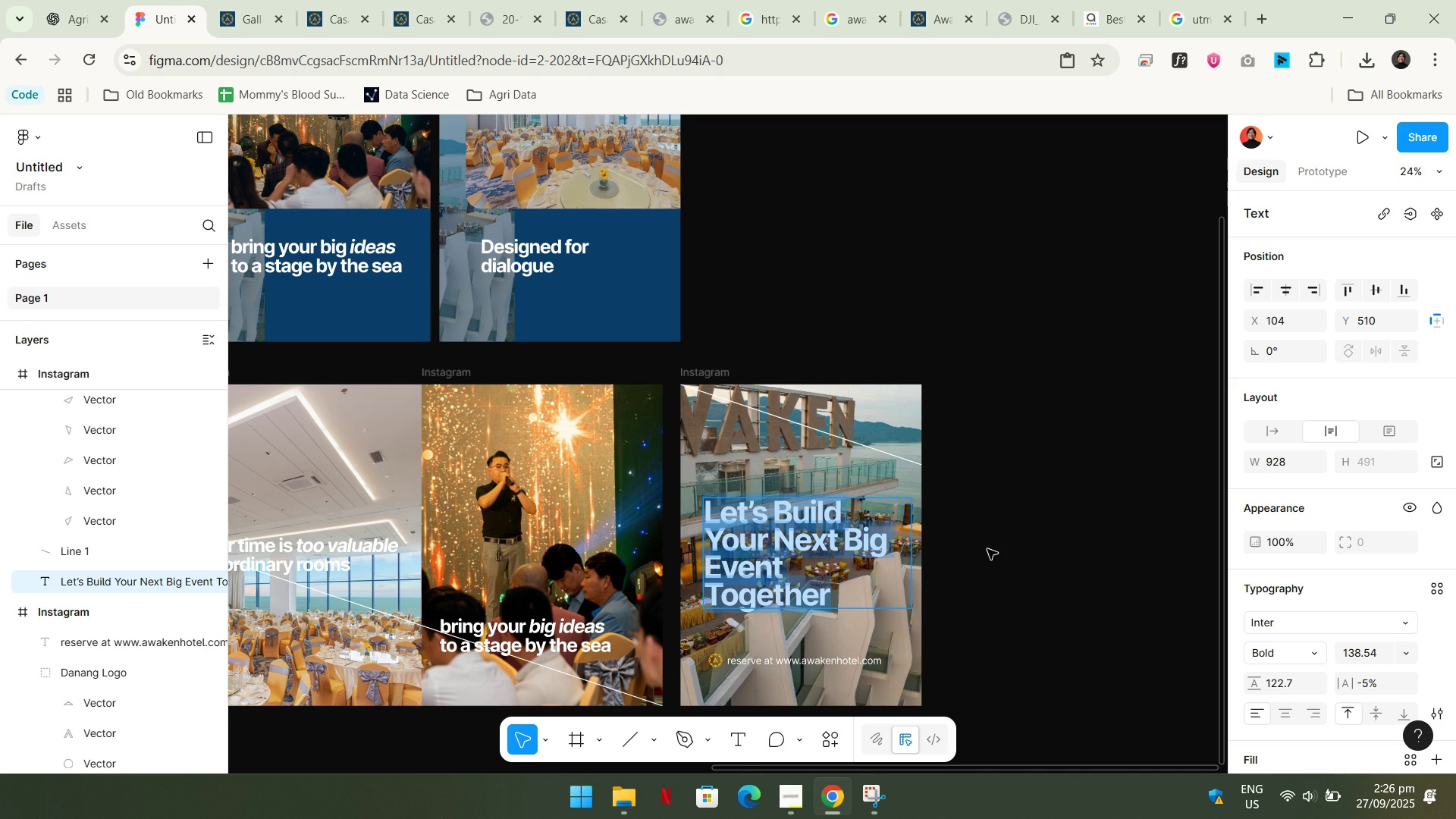 
key(Control+A)
 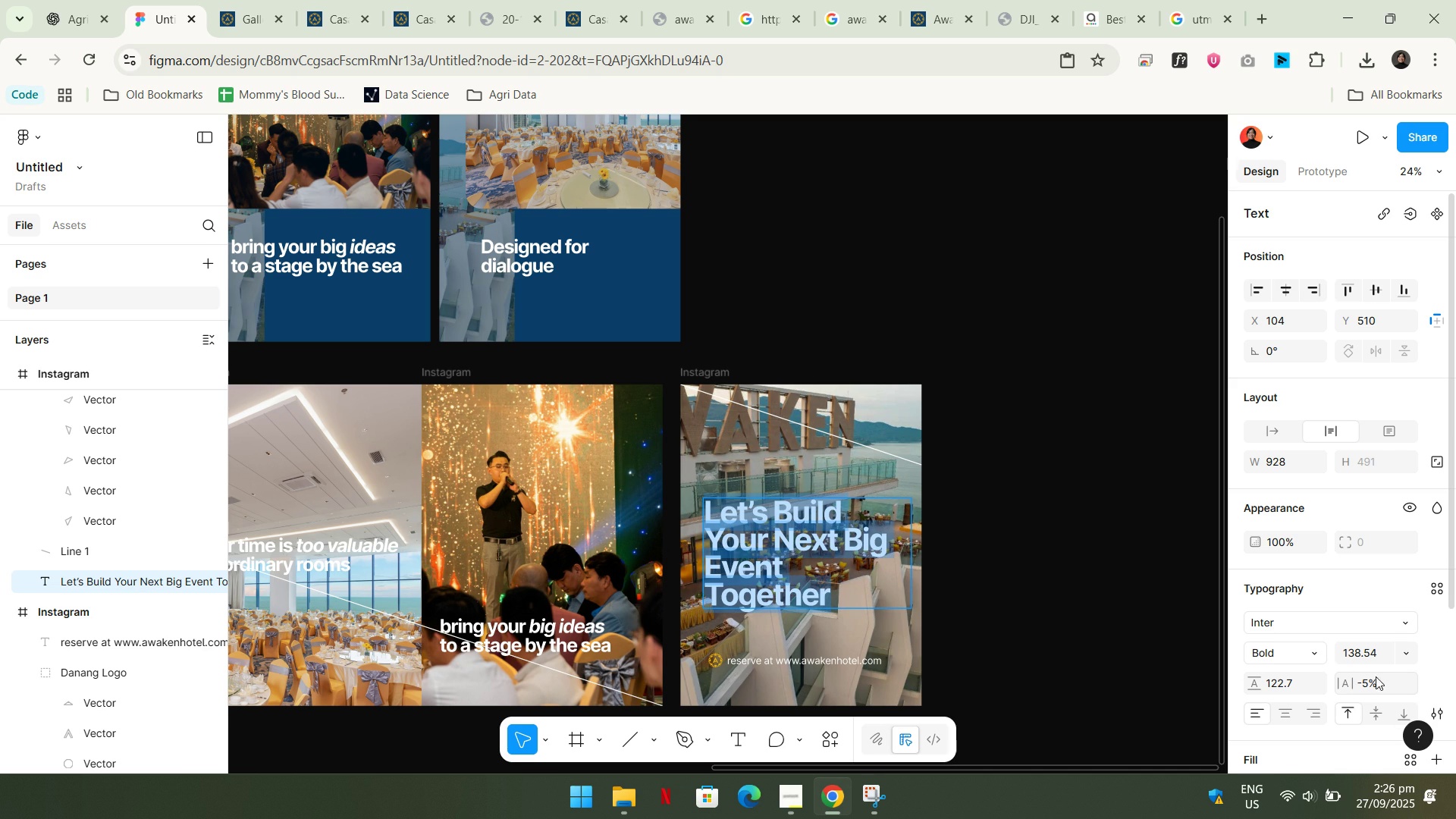 
left_click([1376, 655])
 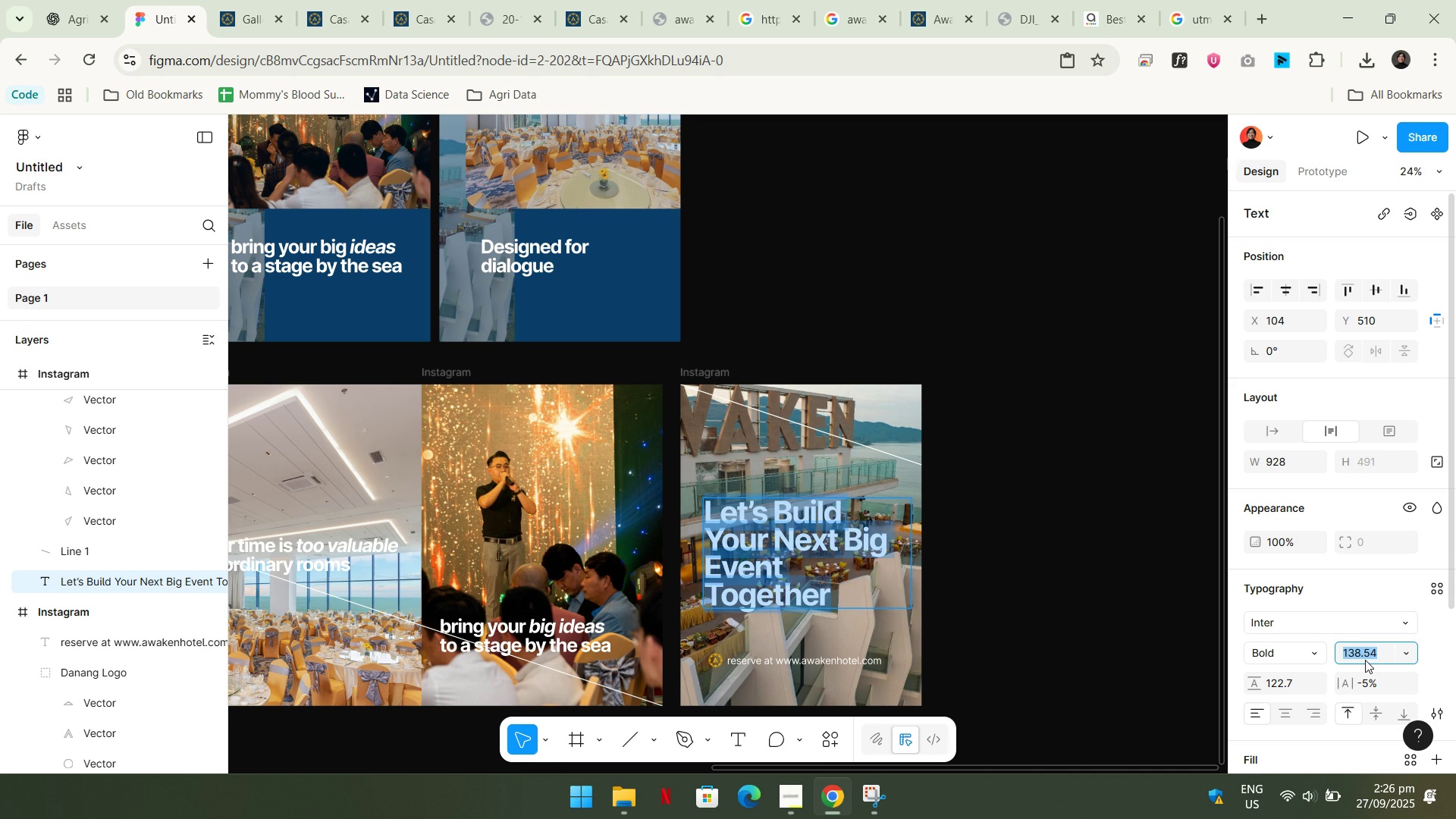 
key(Numpad1)
 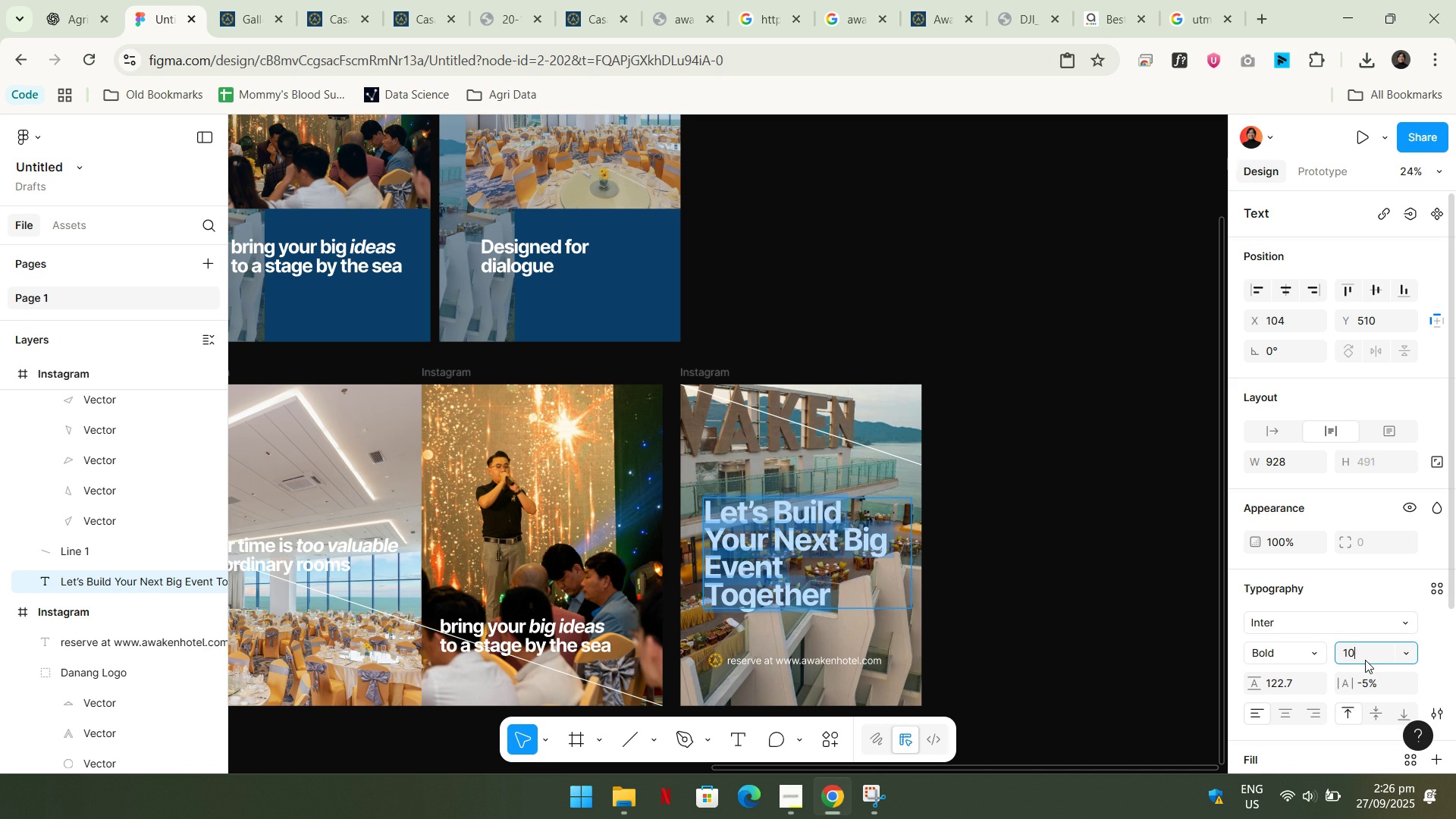 
key(Numpad0)
 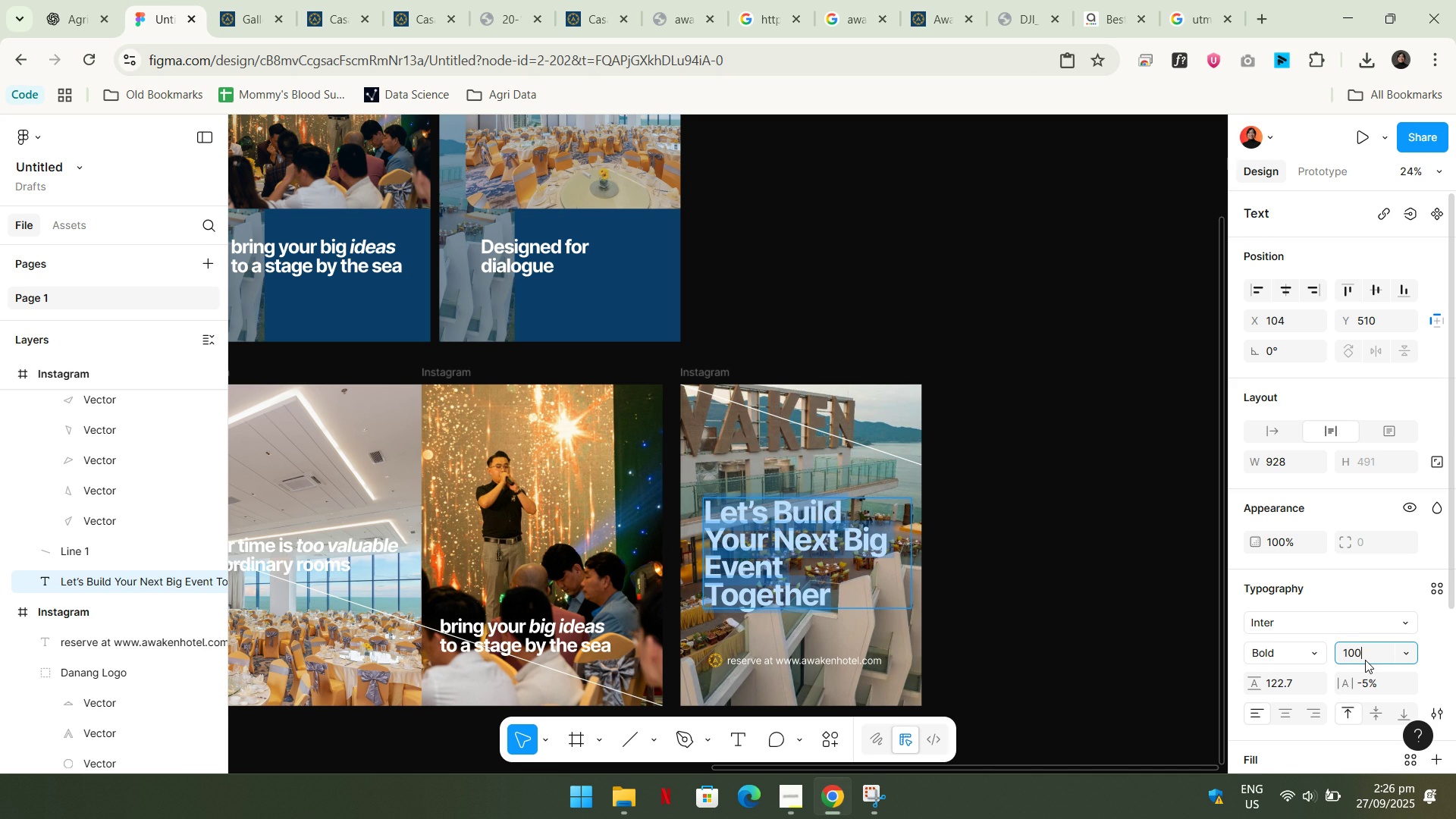 
key(Numpad0)
 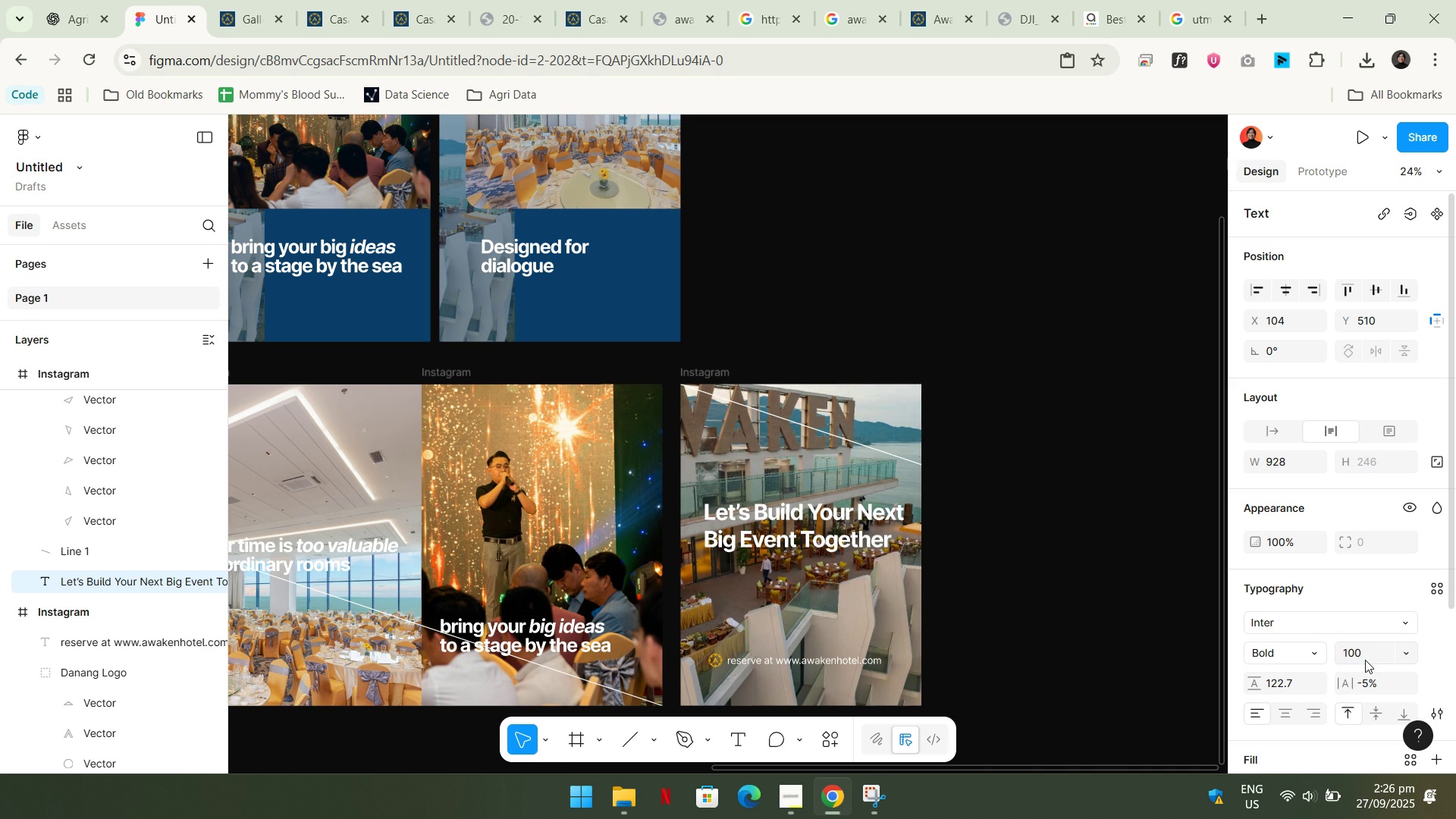 
key(NumpadEnter)